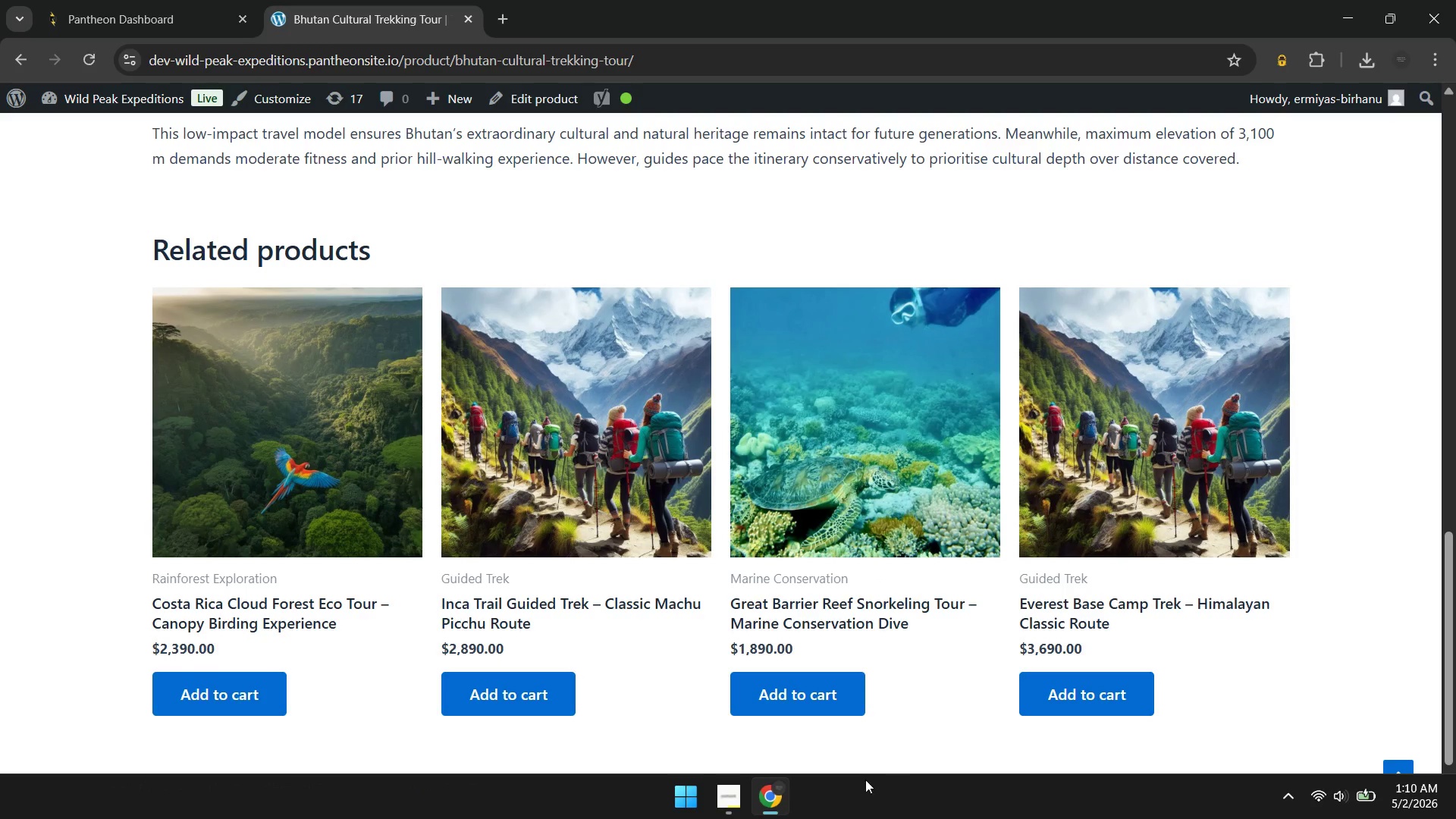 
left_click([852, 414])
 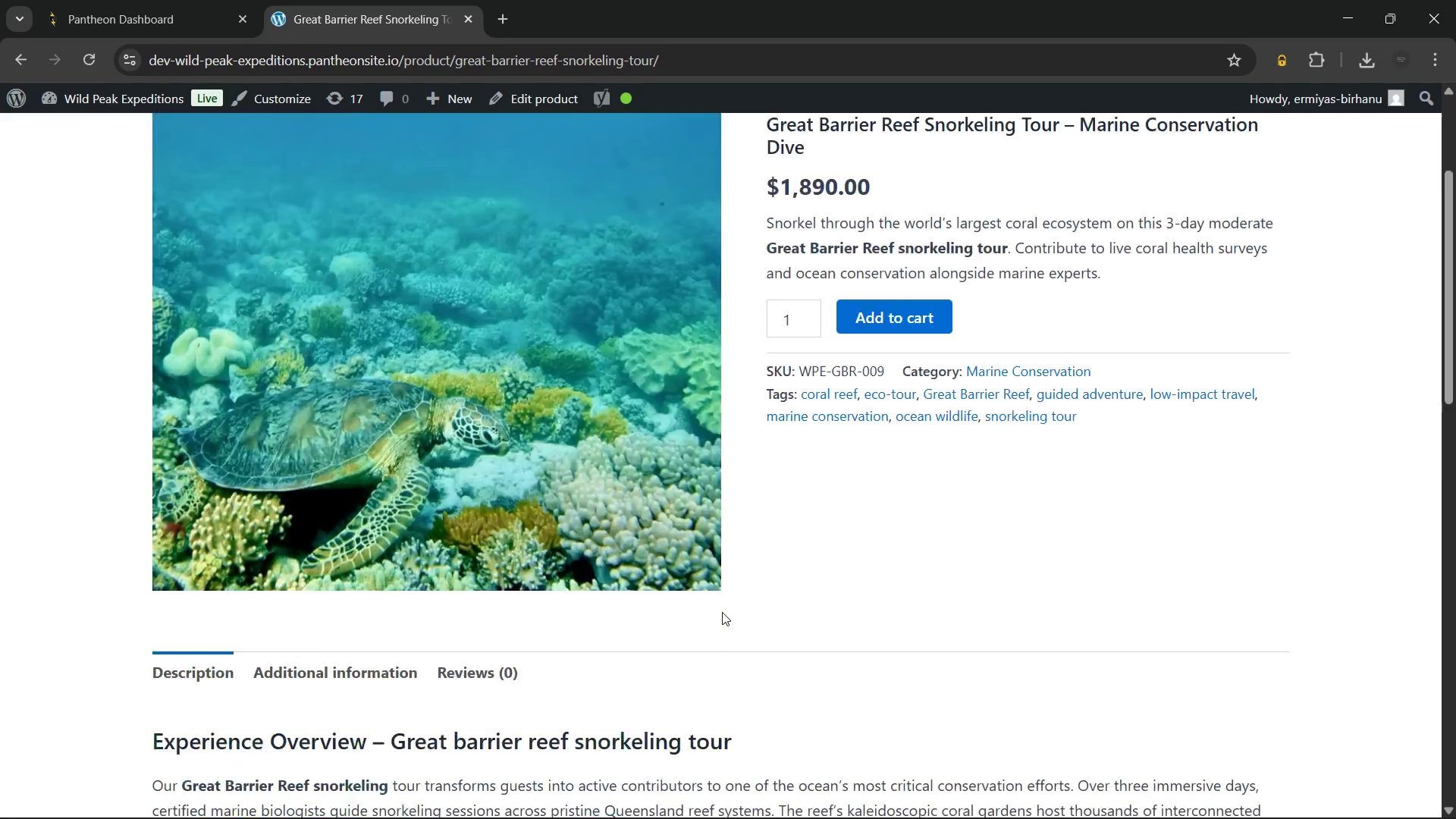 
wait(27.78)
 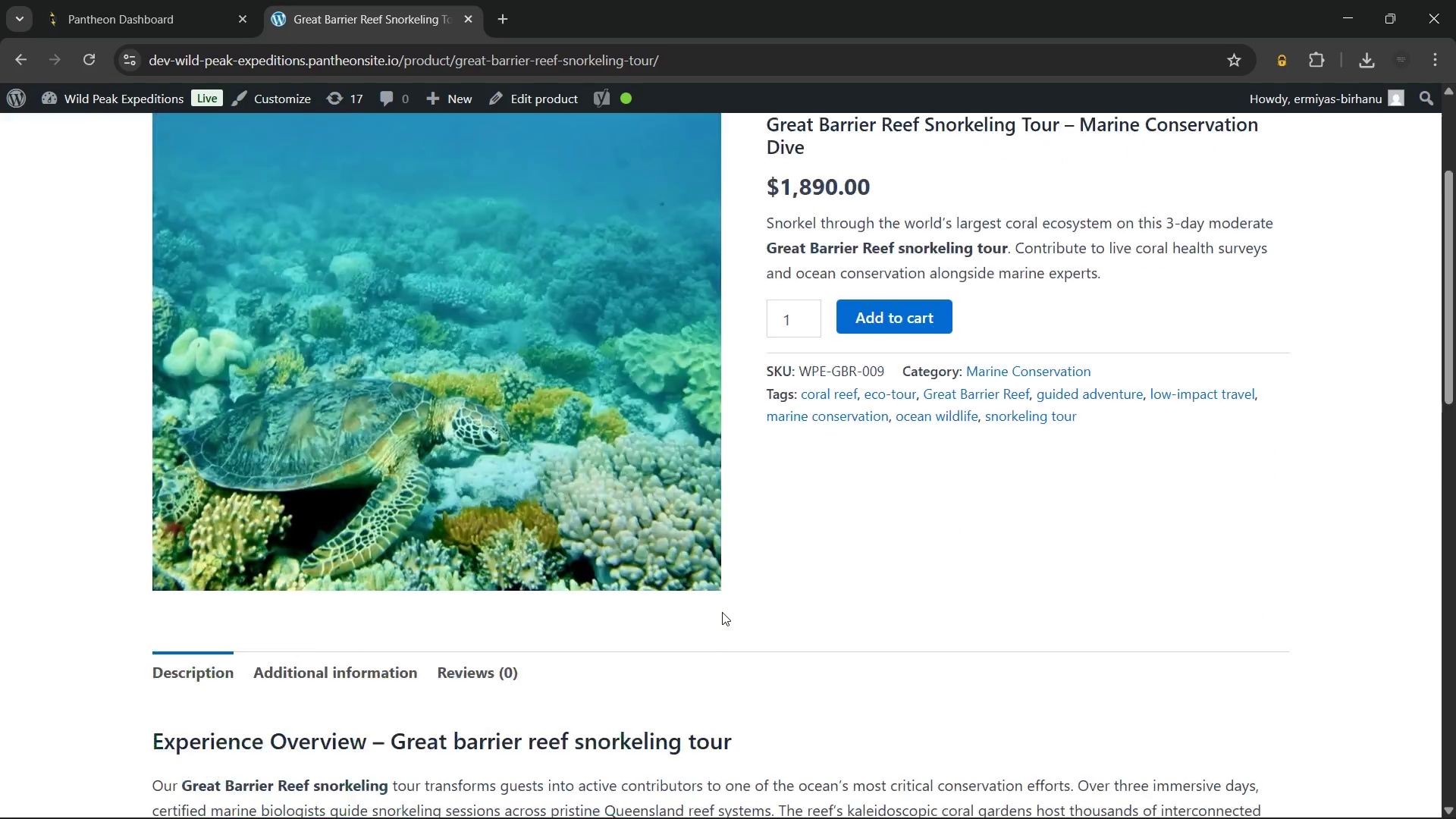 
left_click([795, 396])
 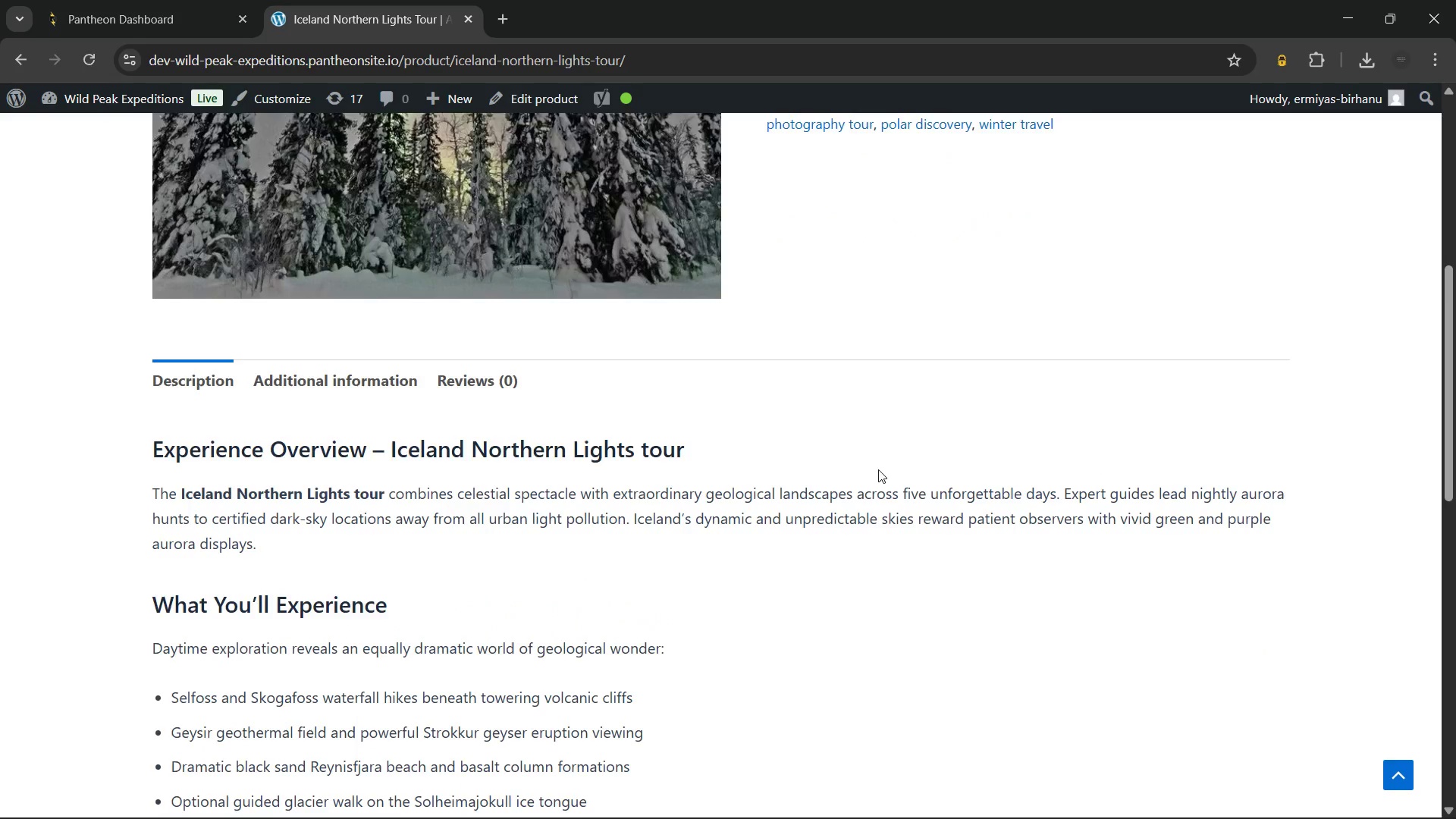 